 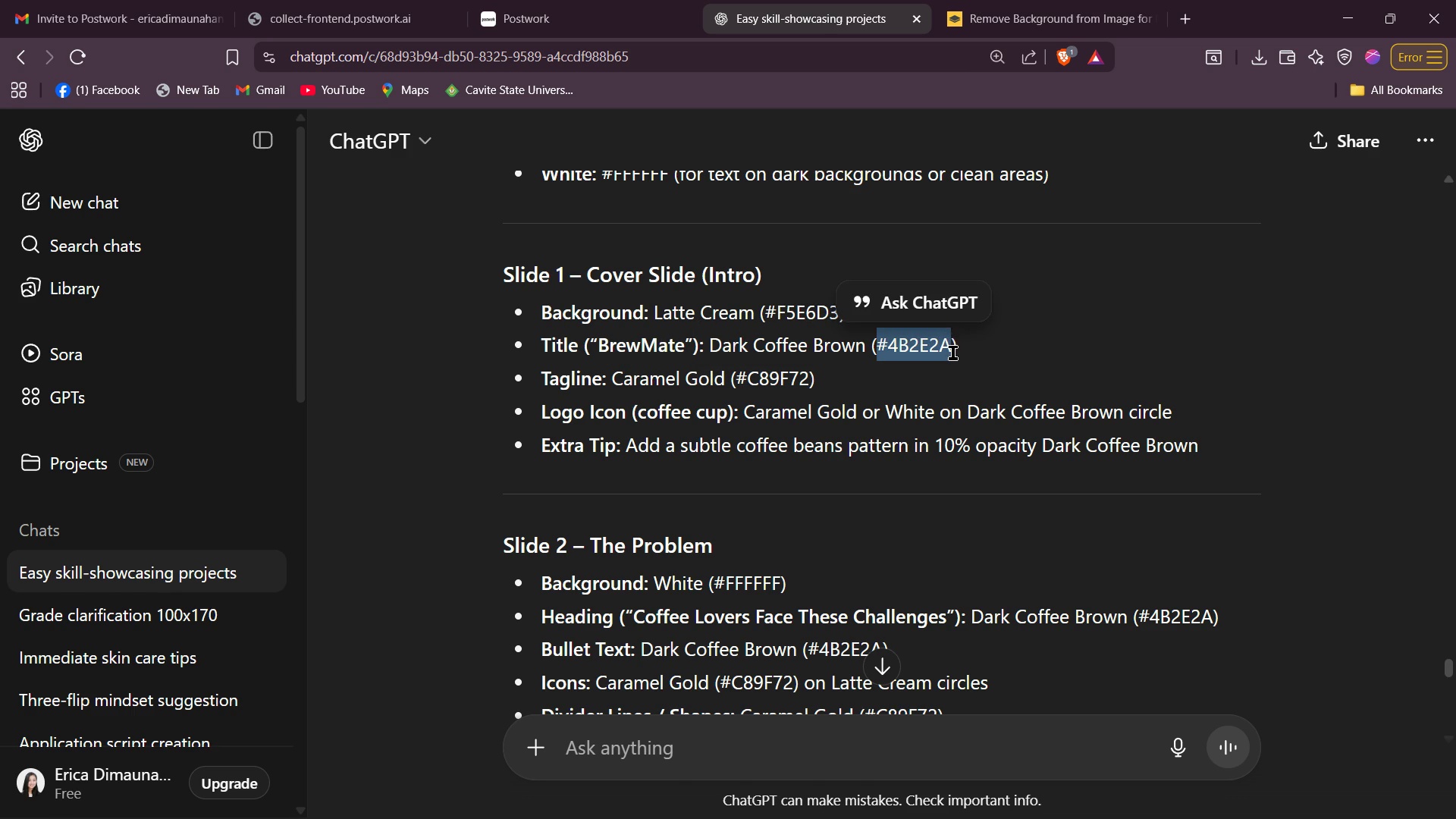 
key(Control+C)
 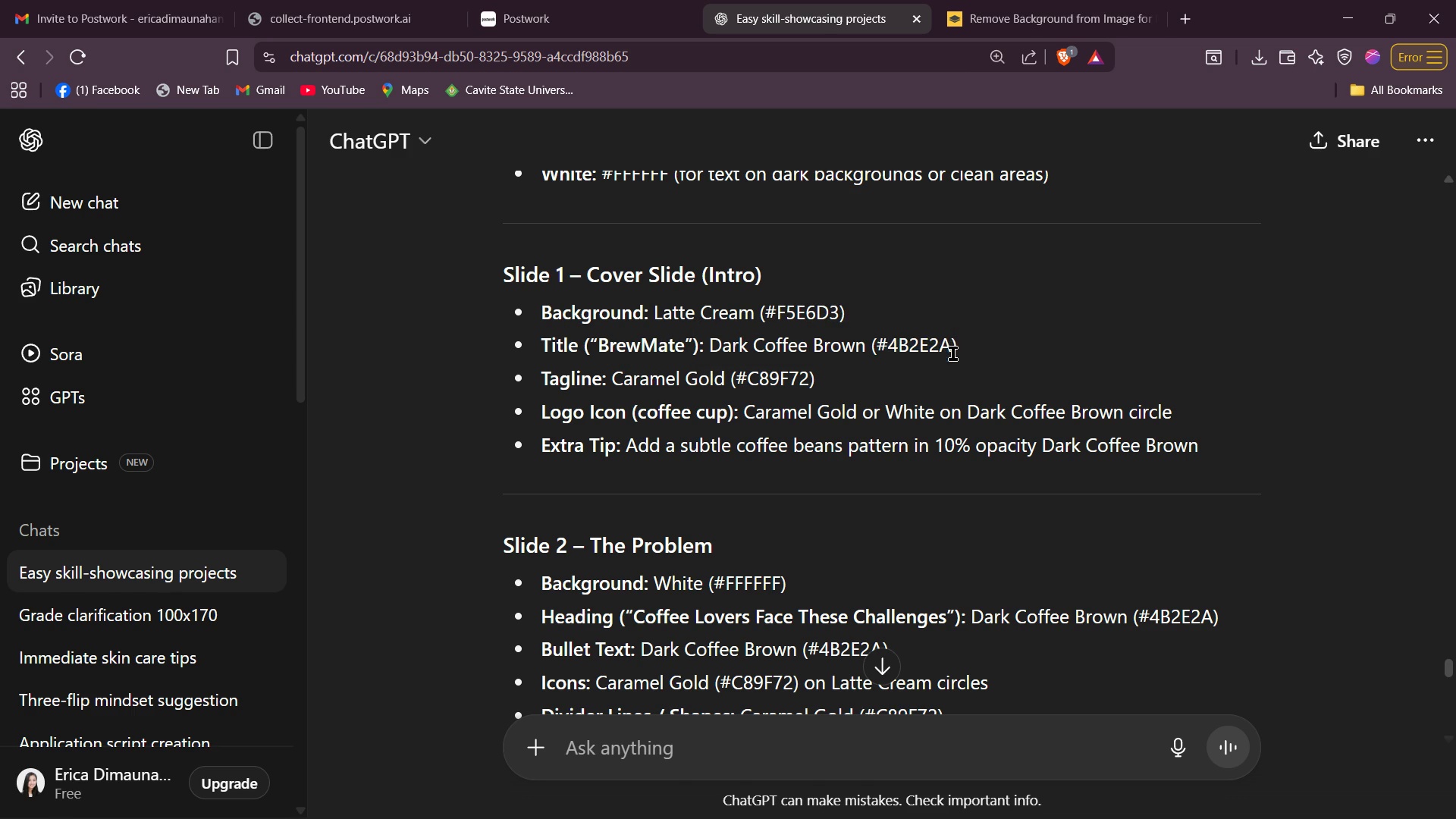 
left_click([952, 353])
 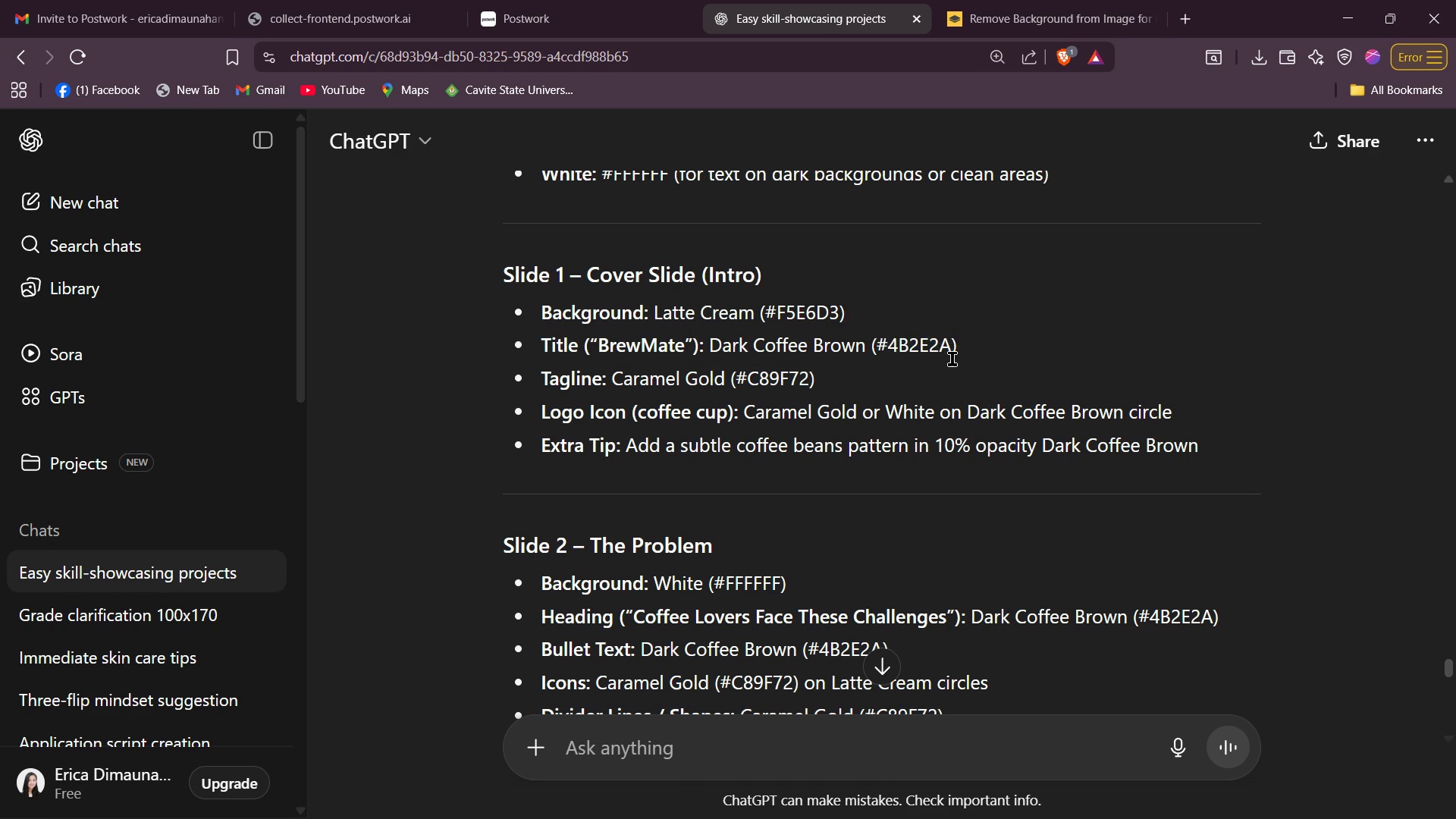 
key(Alt+AltLeft)
 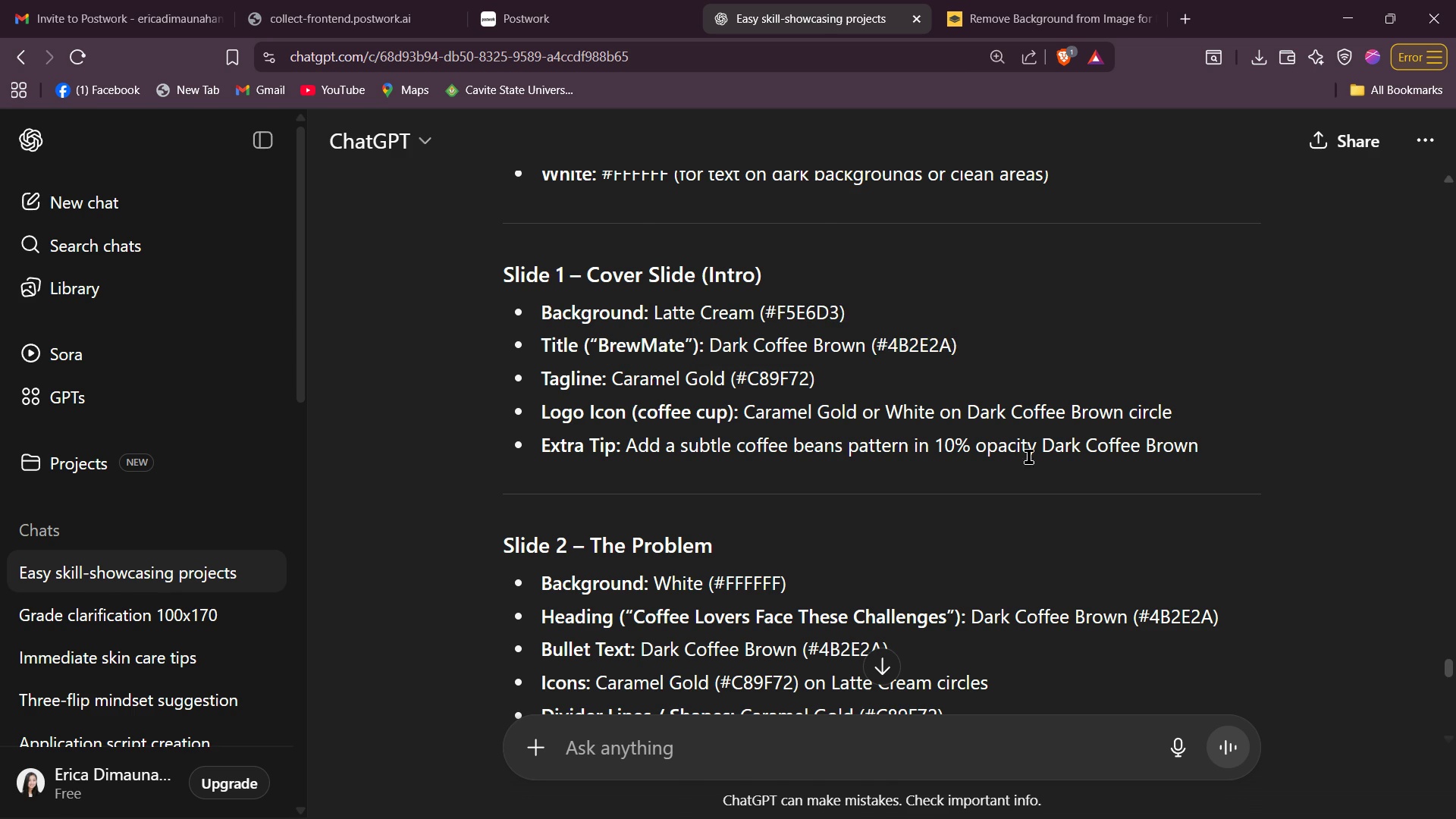 
key(Alt+Tab)
 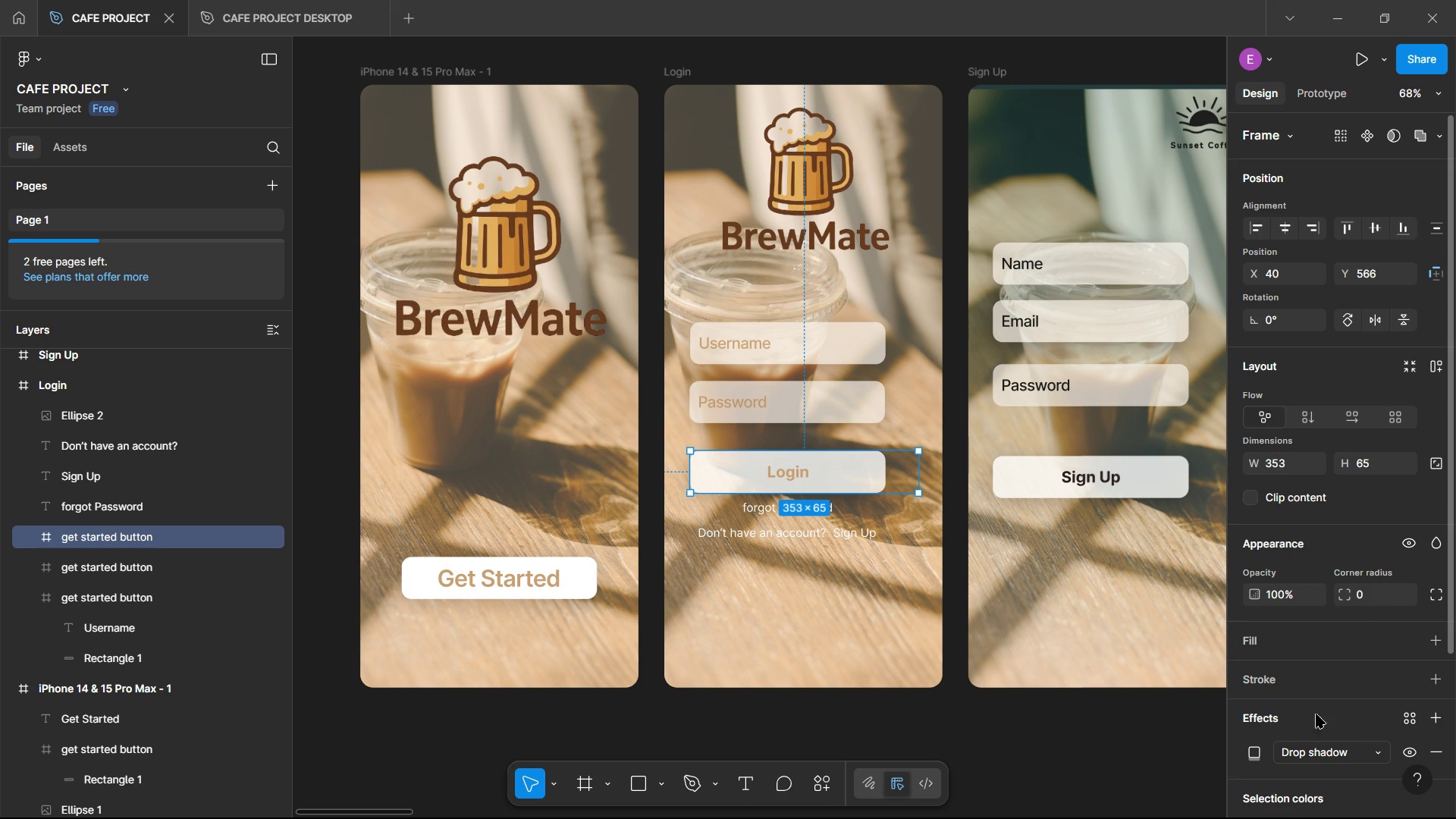 
scroll: coordinate [1329, 670], scroll_direction: down, amount: 3.0
 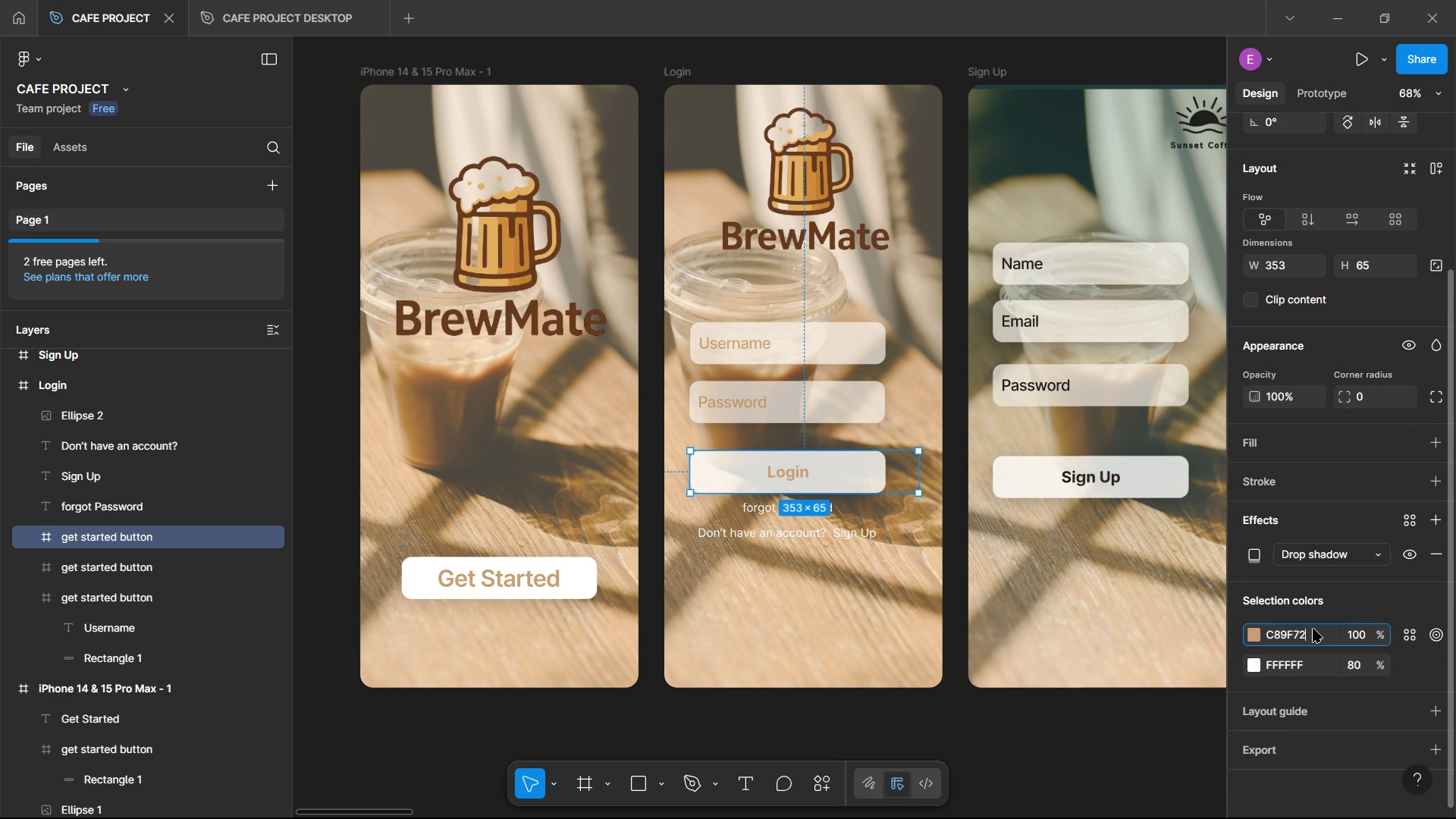 
left_click([1313, 628])
 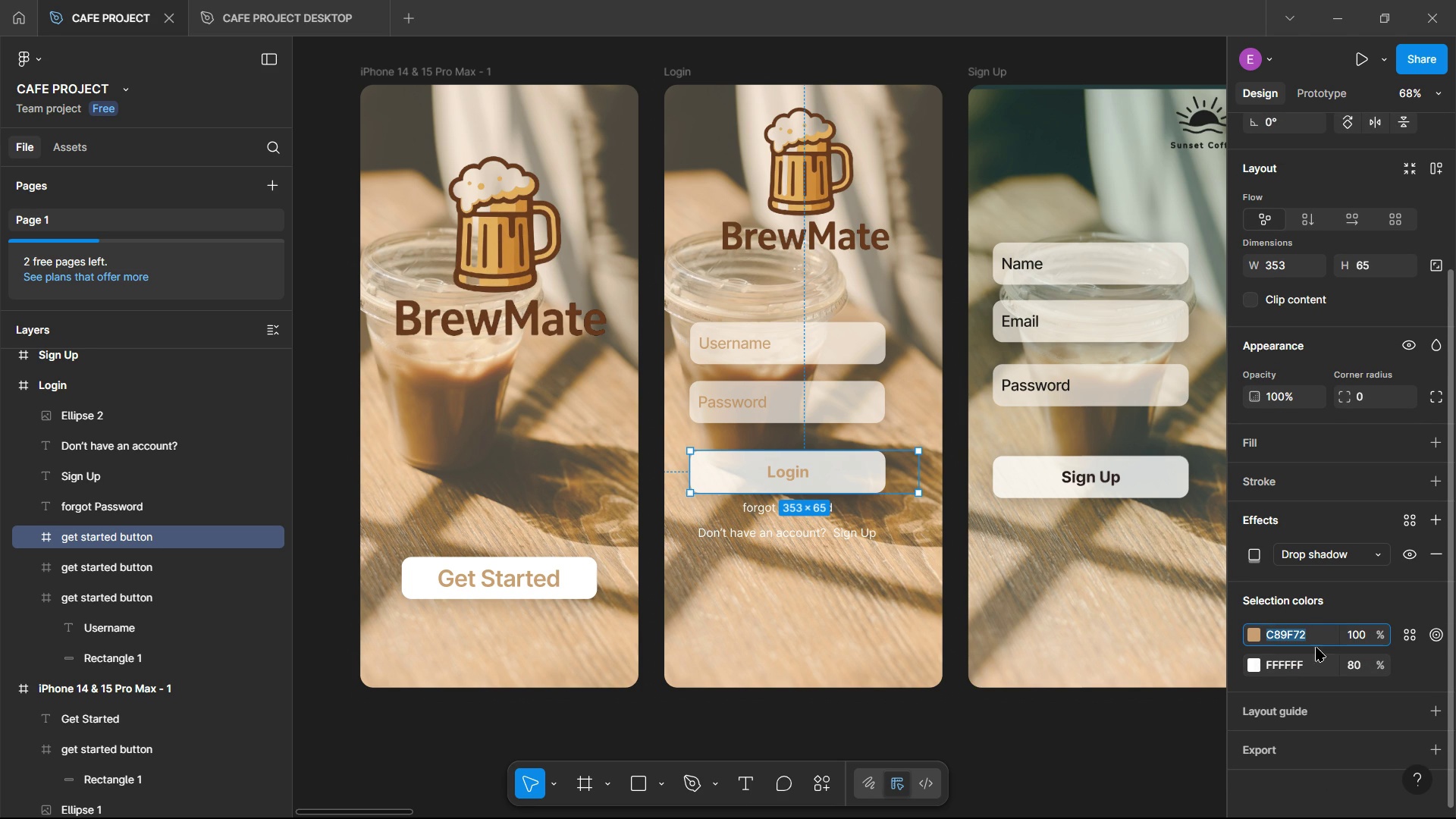 
key(Control+ControlLeft)
 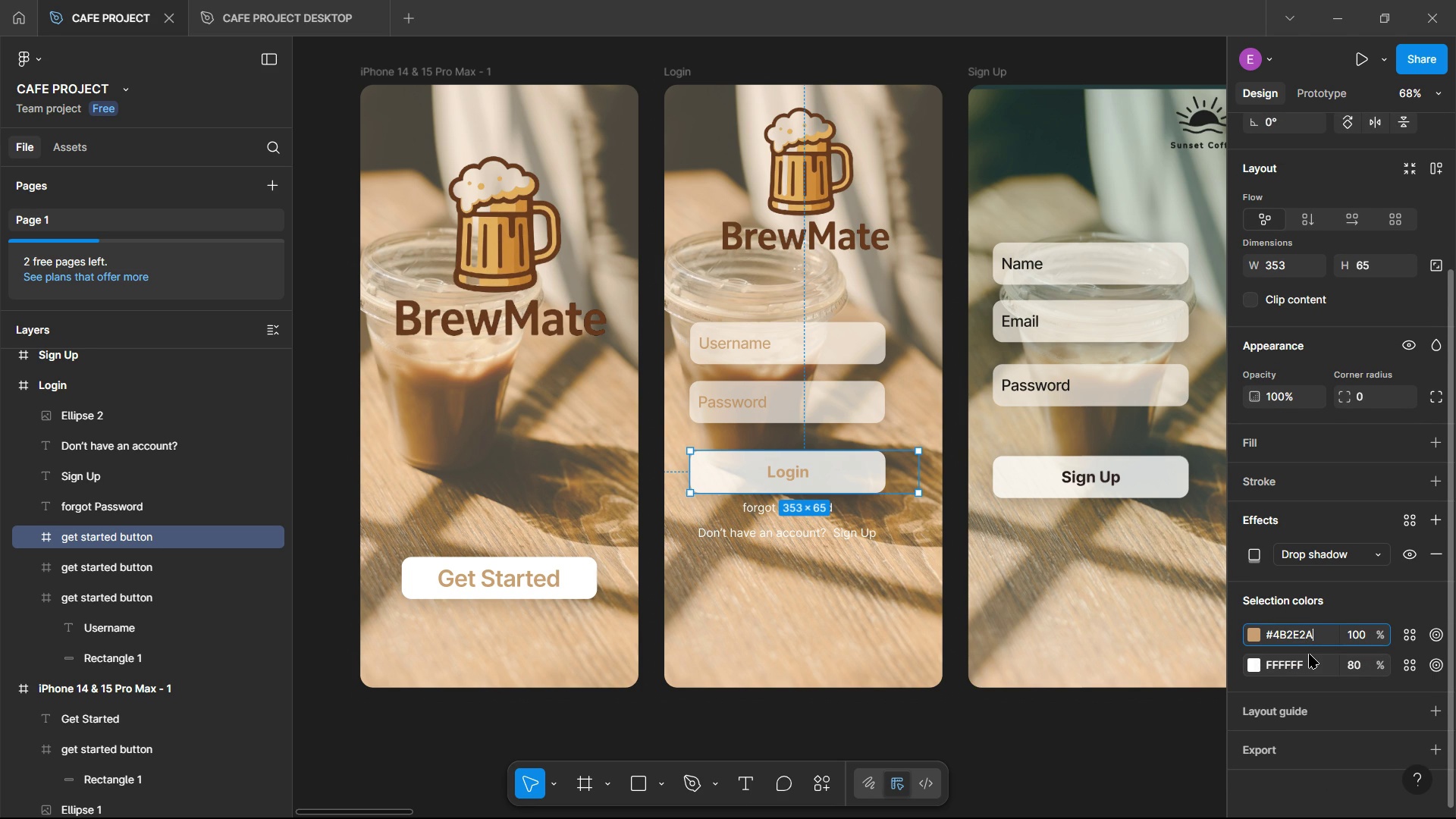 
key(Control+V)
 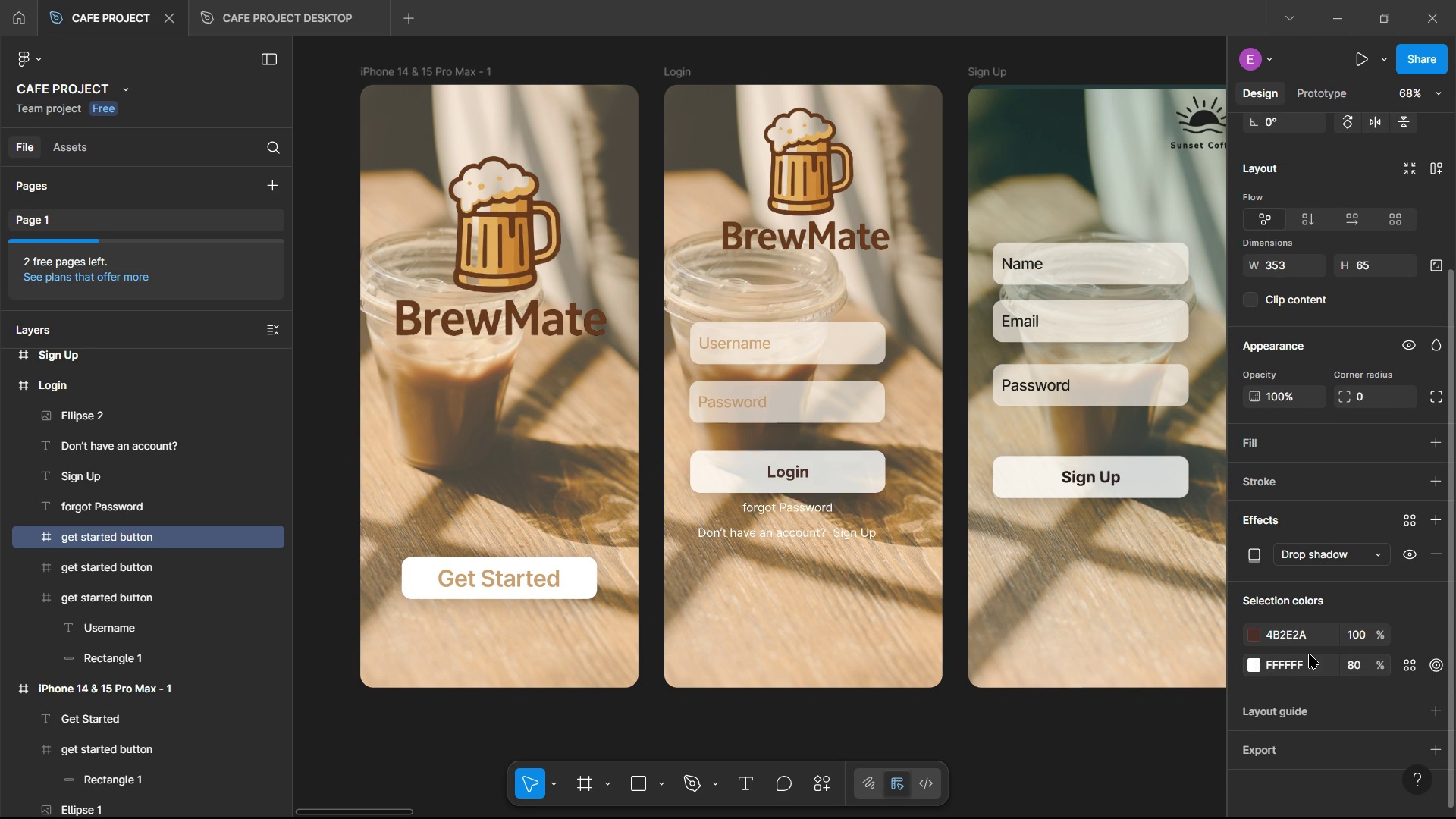 
key(Enter)
 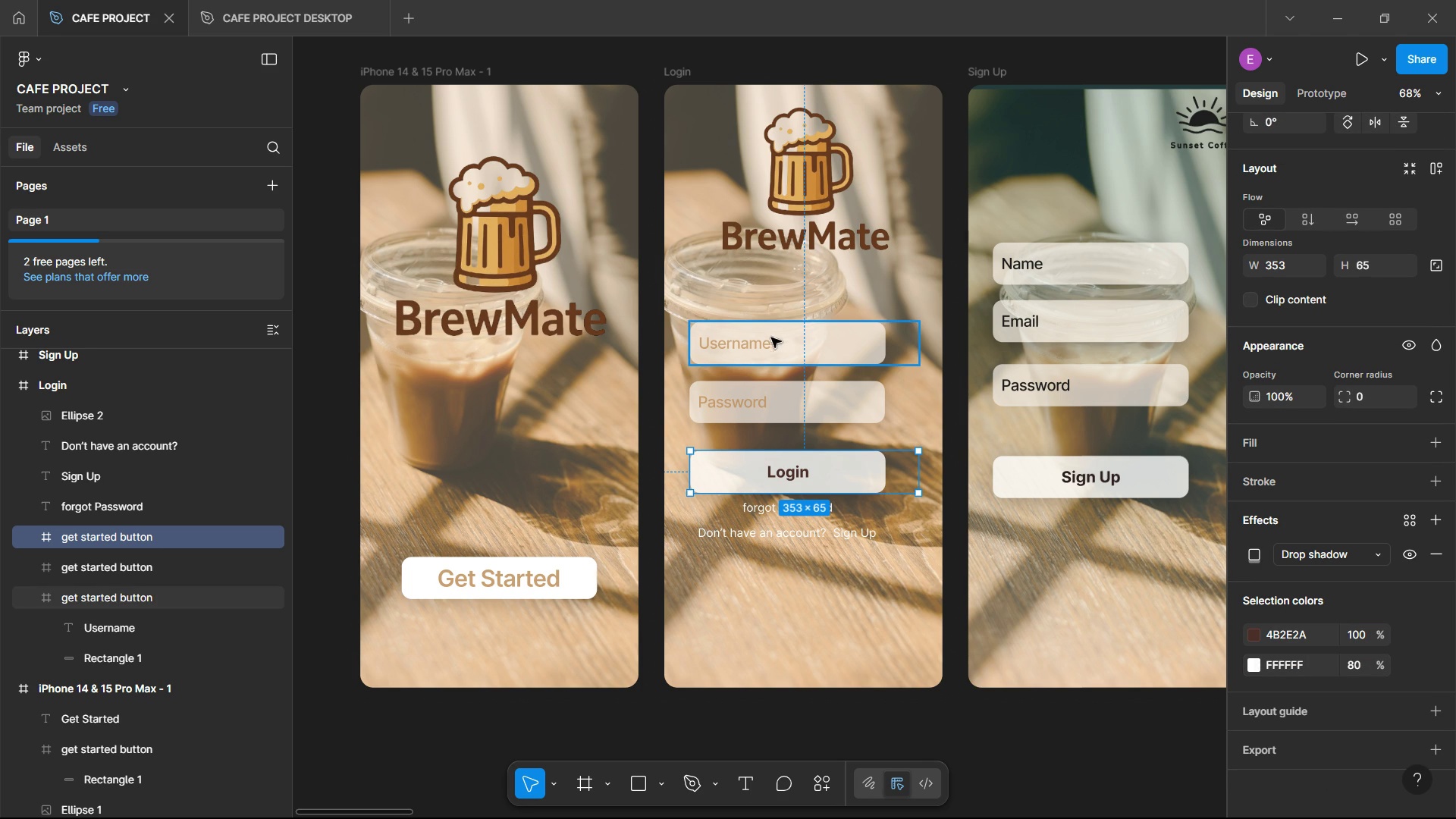 
left_click([845, 350])
 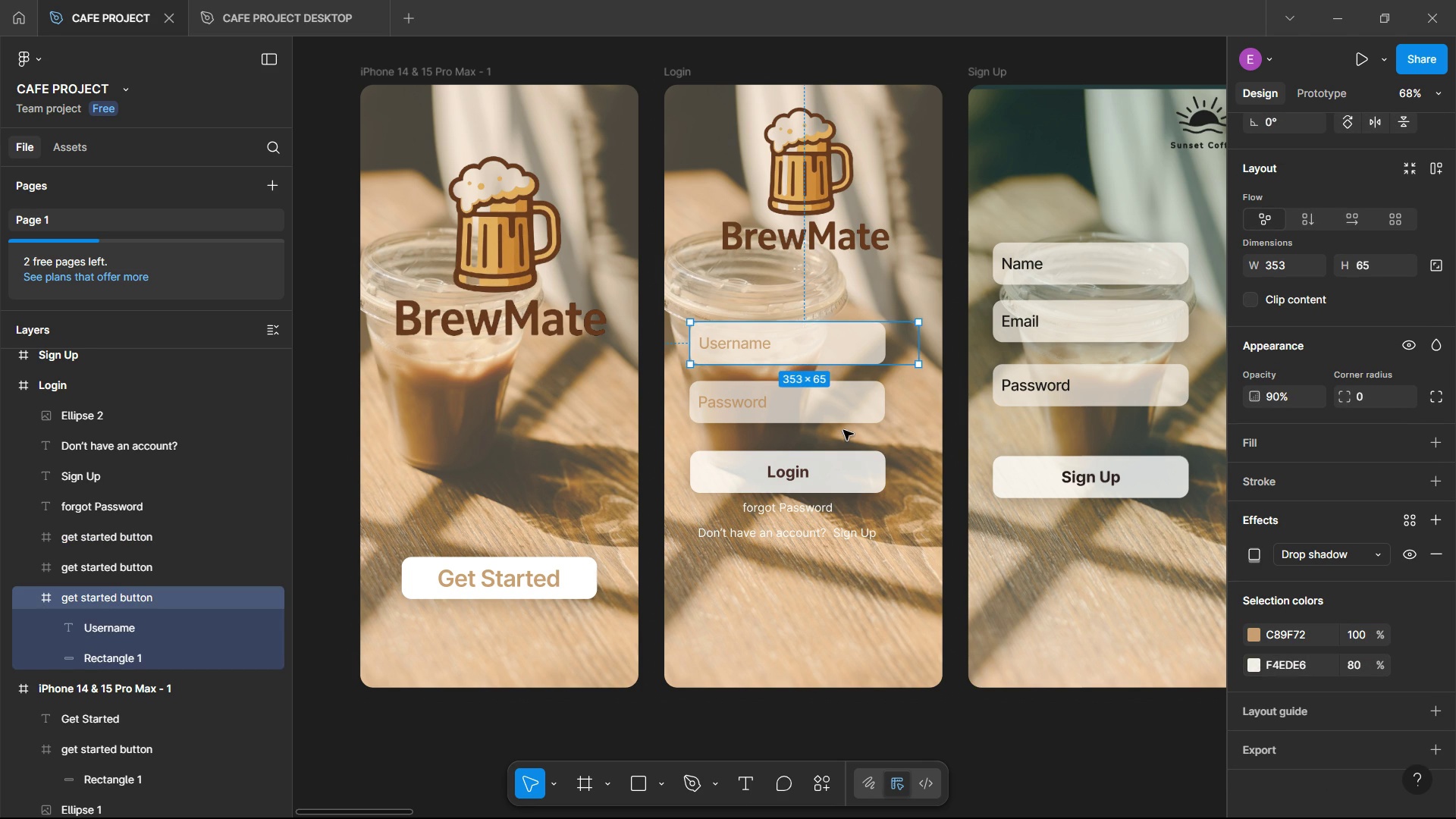 
left_click([843, 431])
 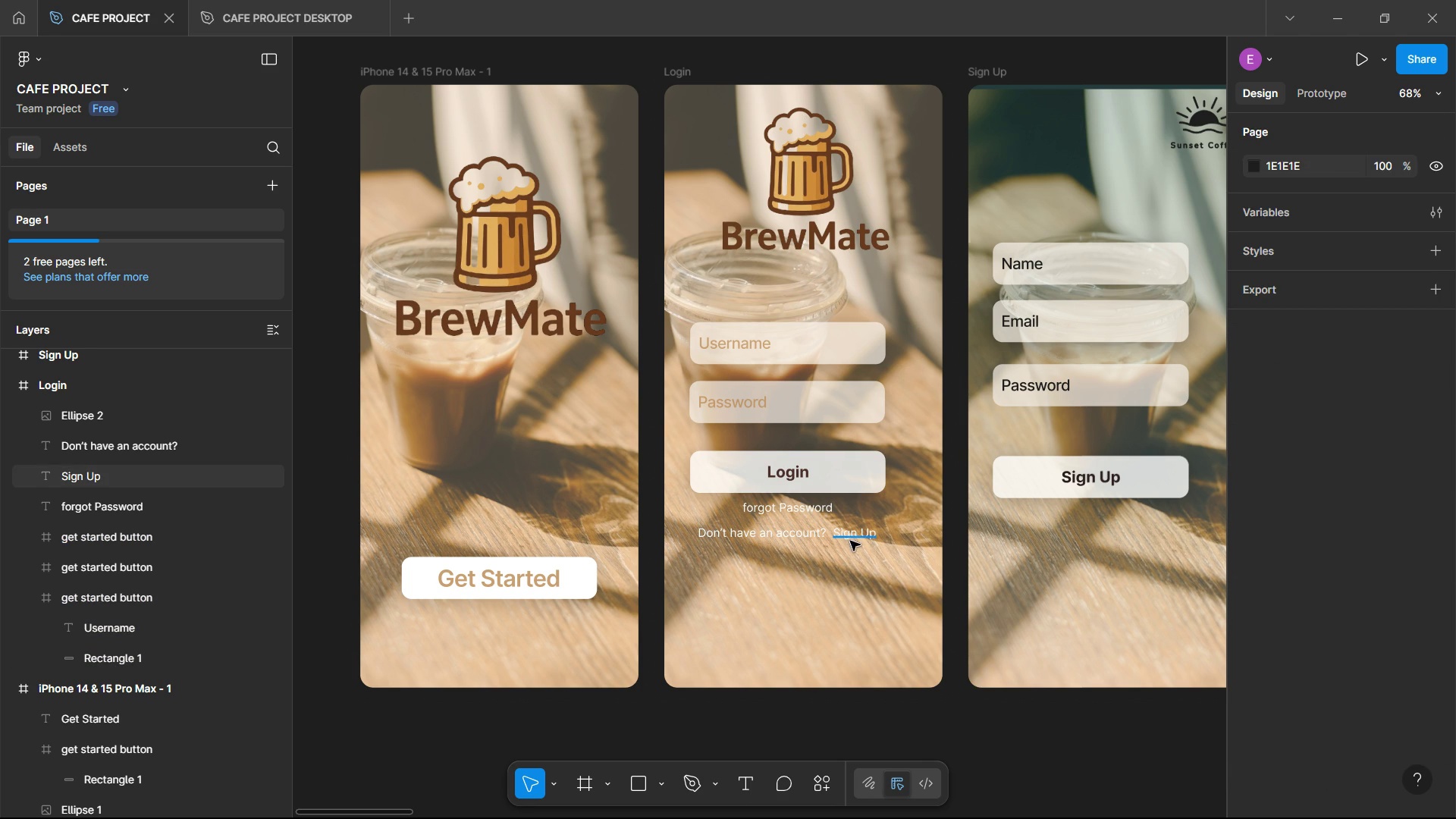 
left_click([850, 541])
 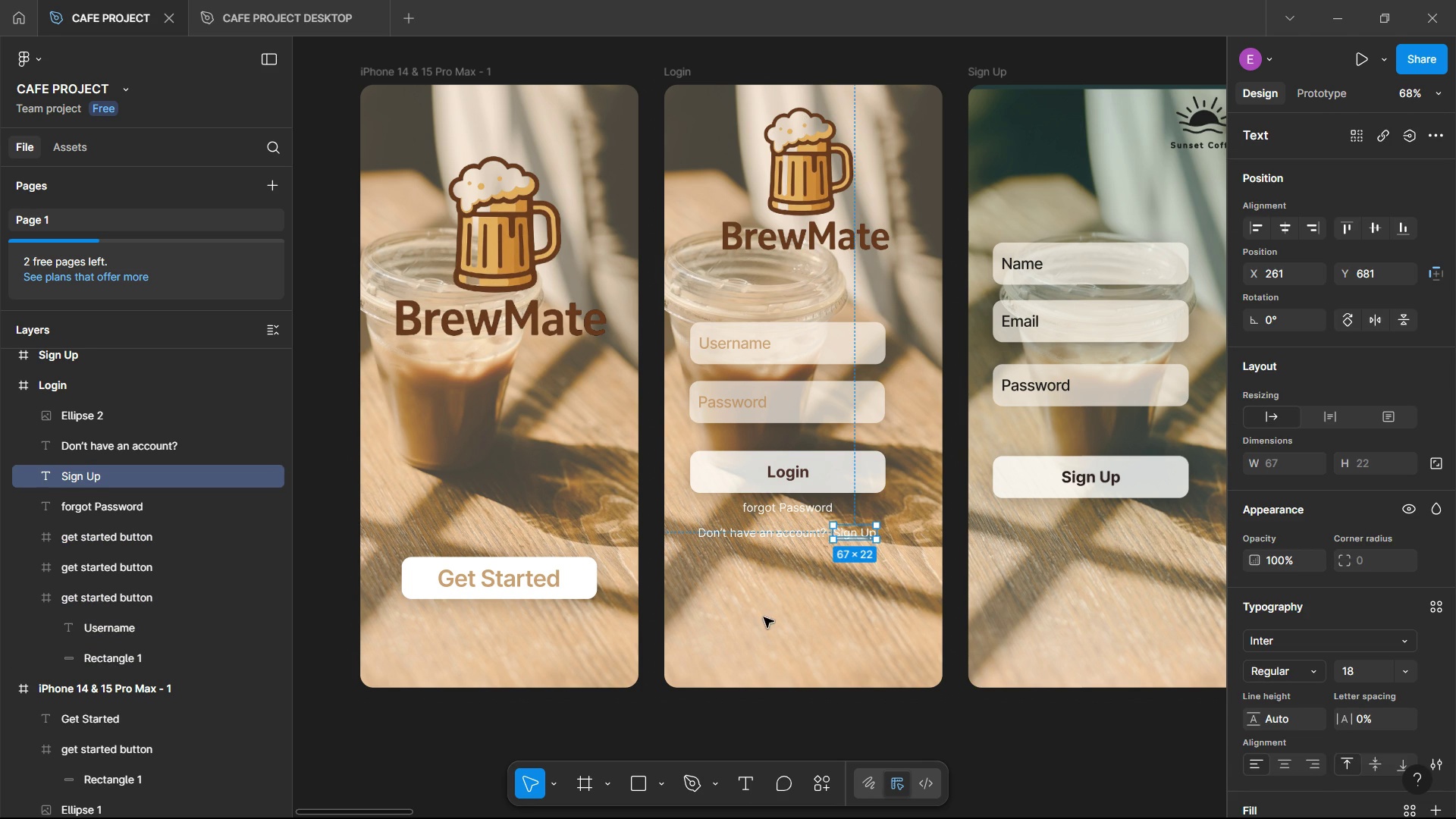 
left_click([764, 618])
 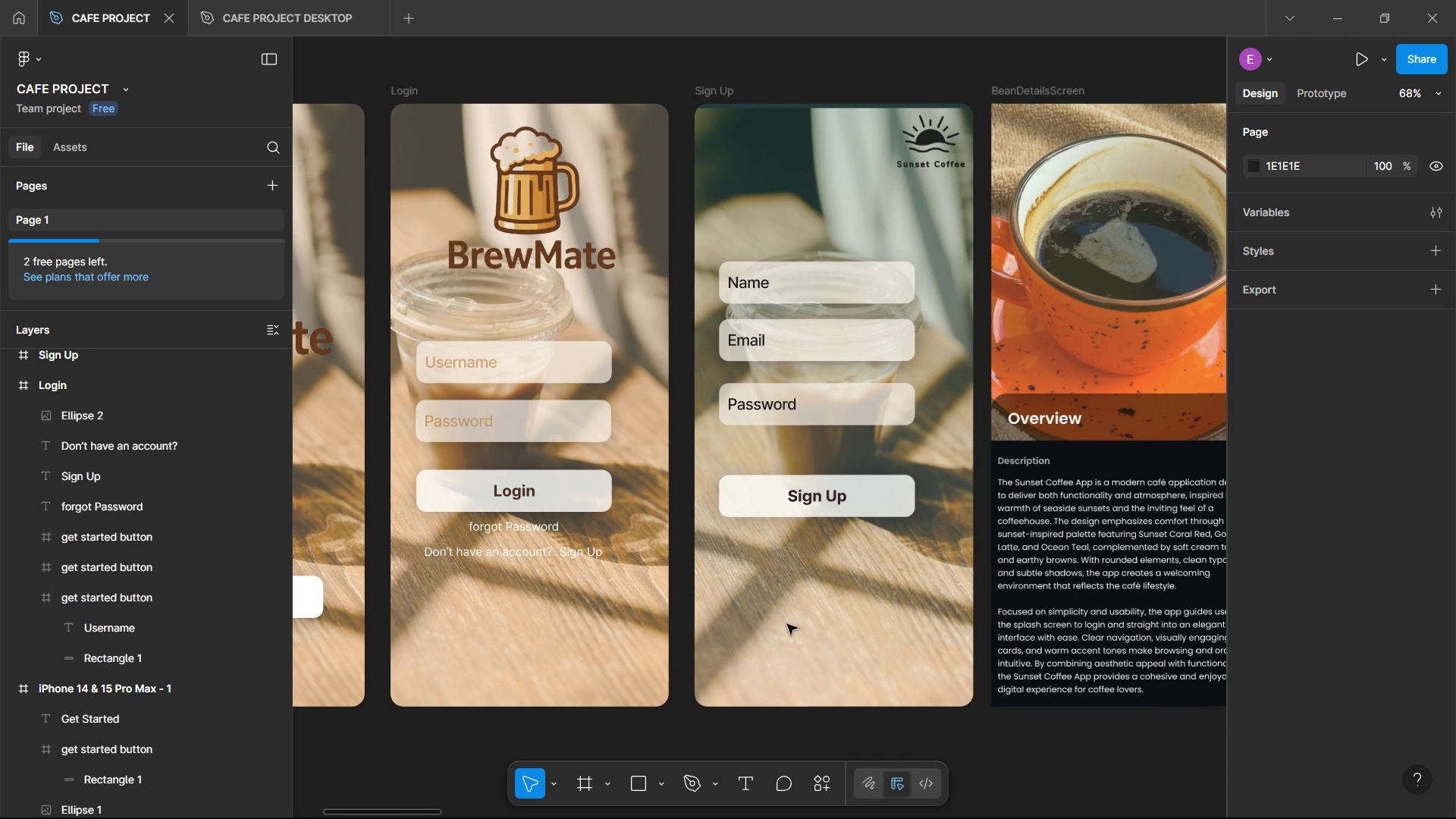 
scroll: coordinate [778, 427], scroll_direction: up, amount: 1.0
 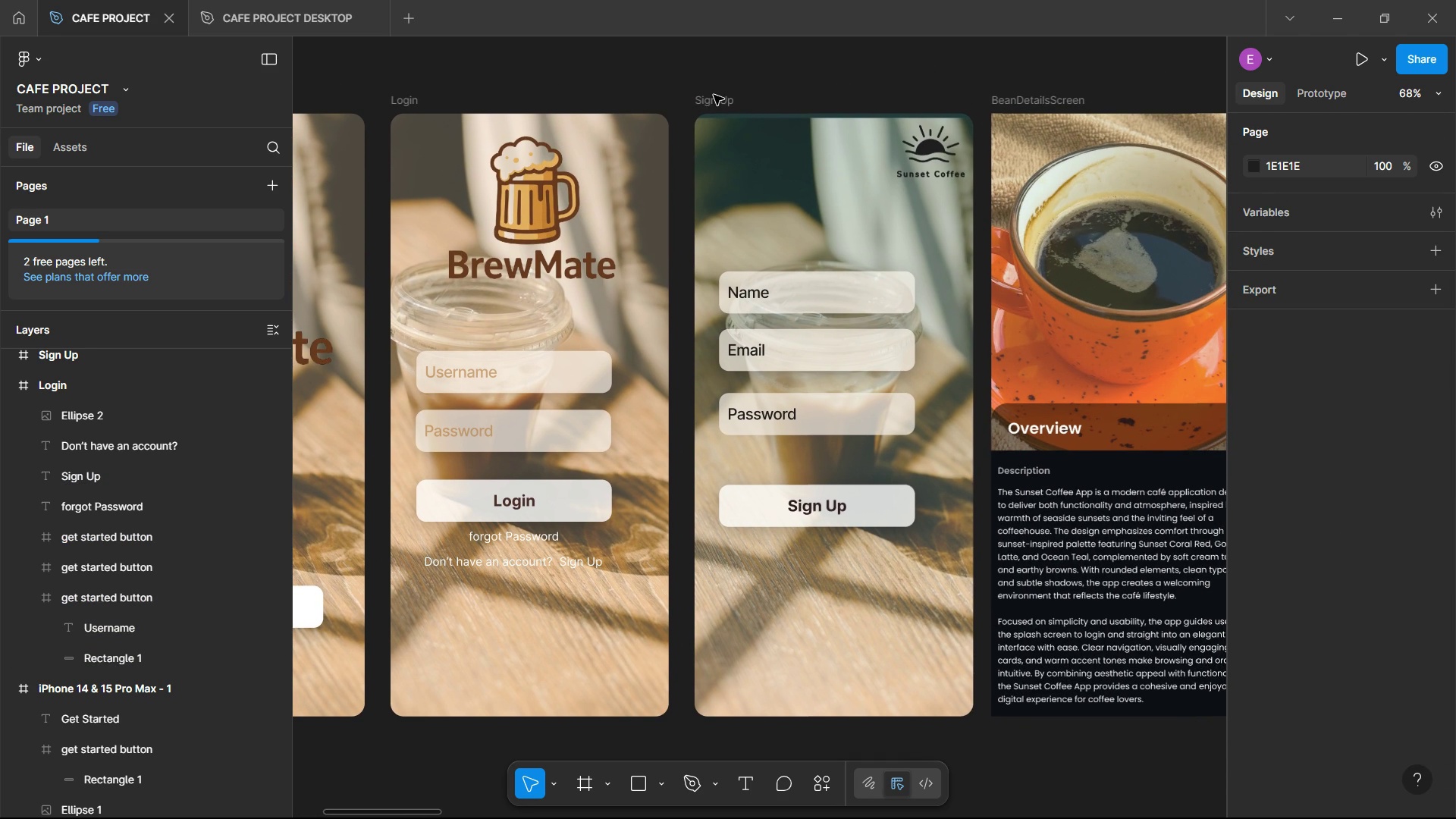 
left_click([714, 95])
 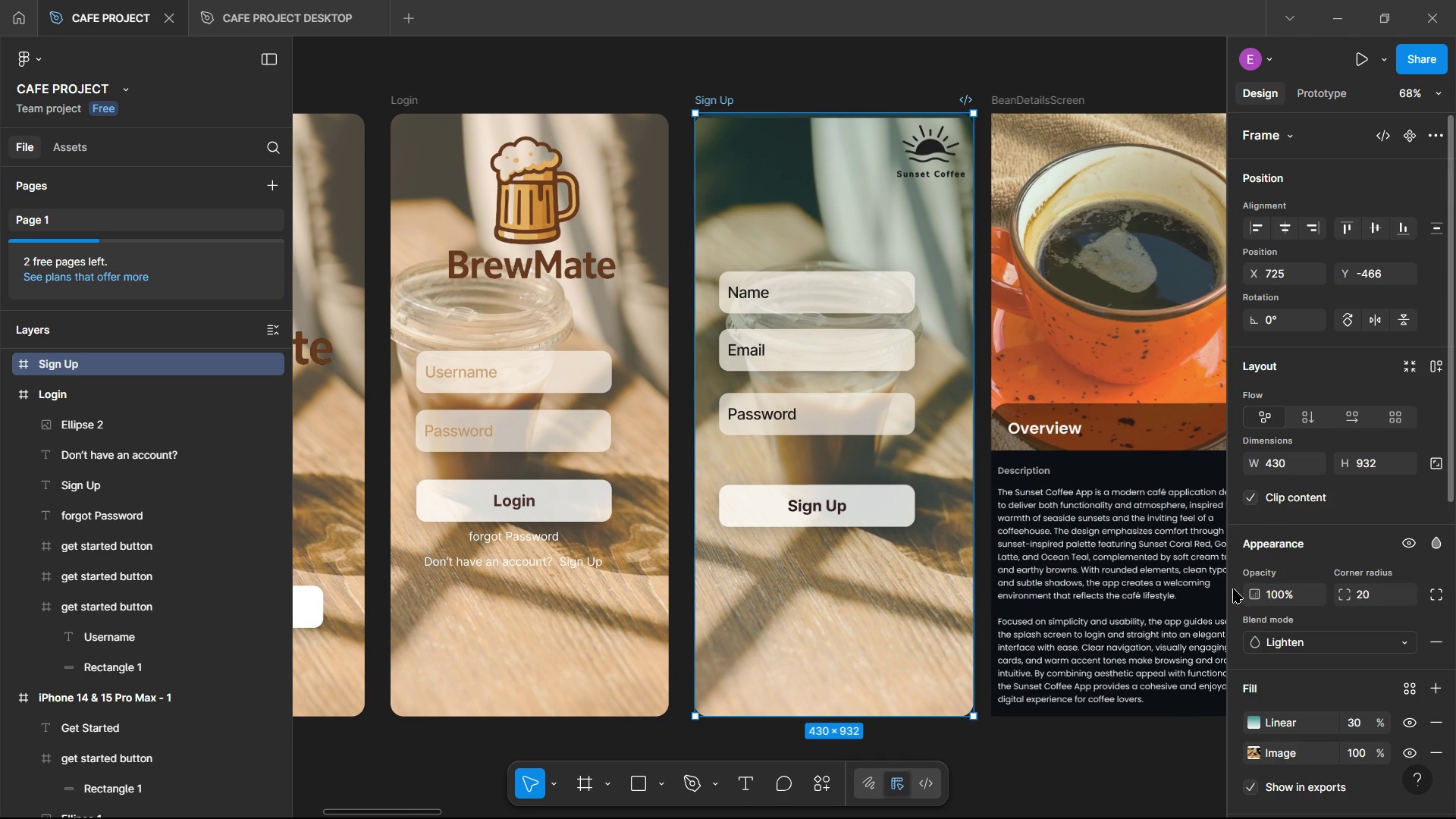 
scroll: coordinate [1323, 623], scroll_direction: down, amount: 2.0
 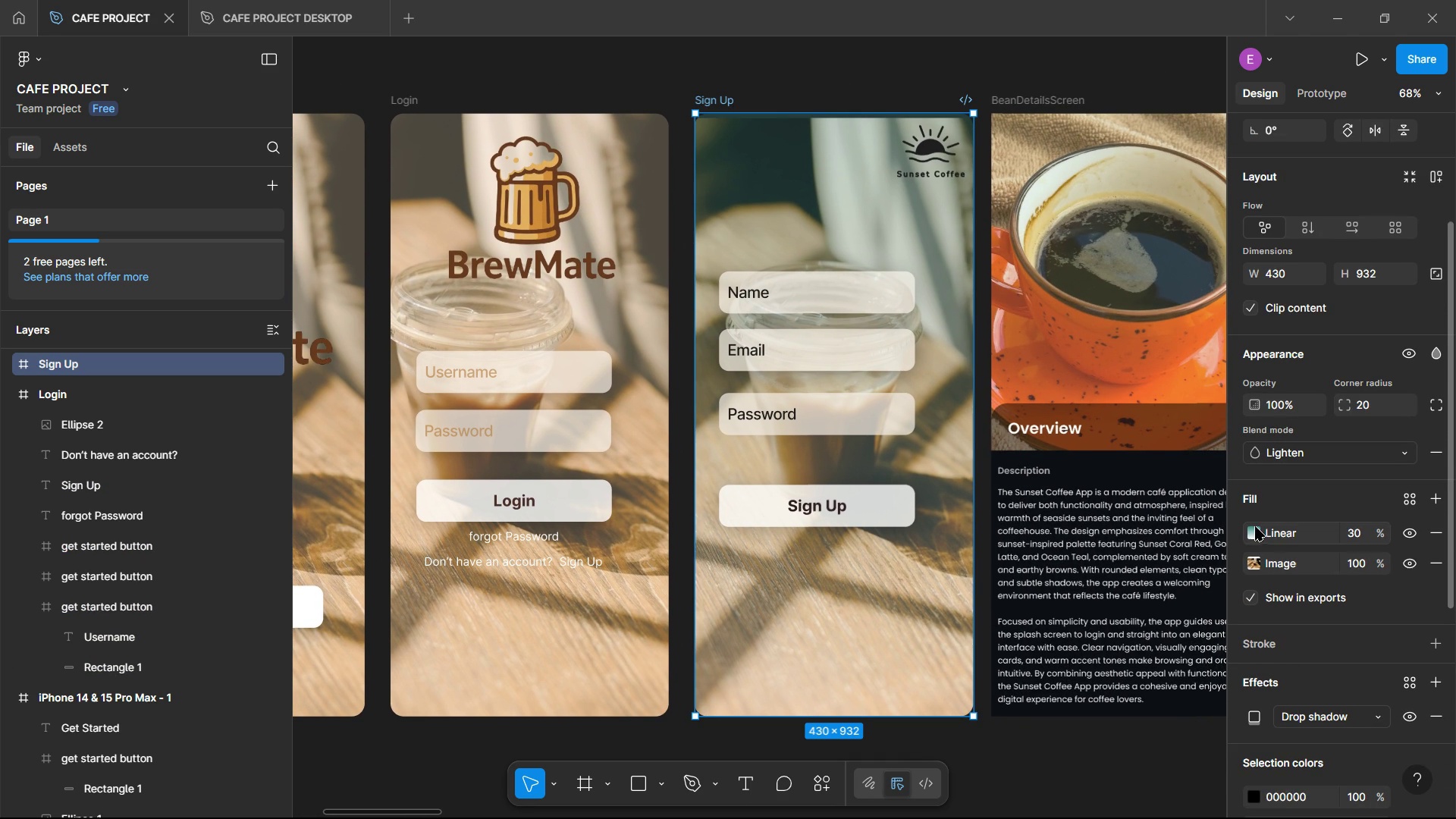 
left_click([1256, 528])
 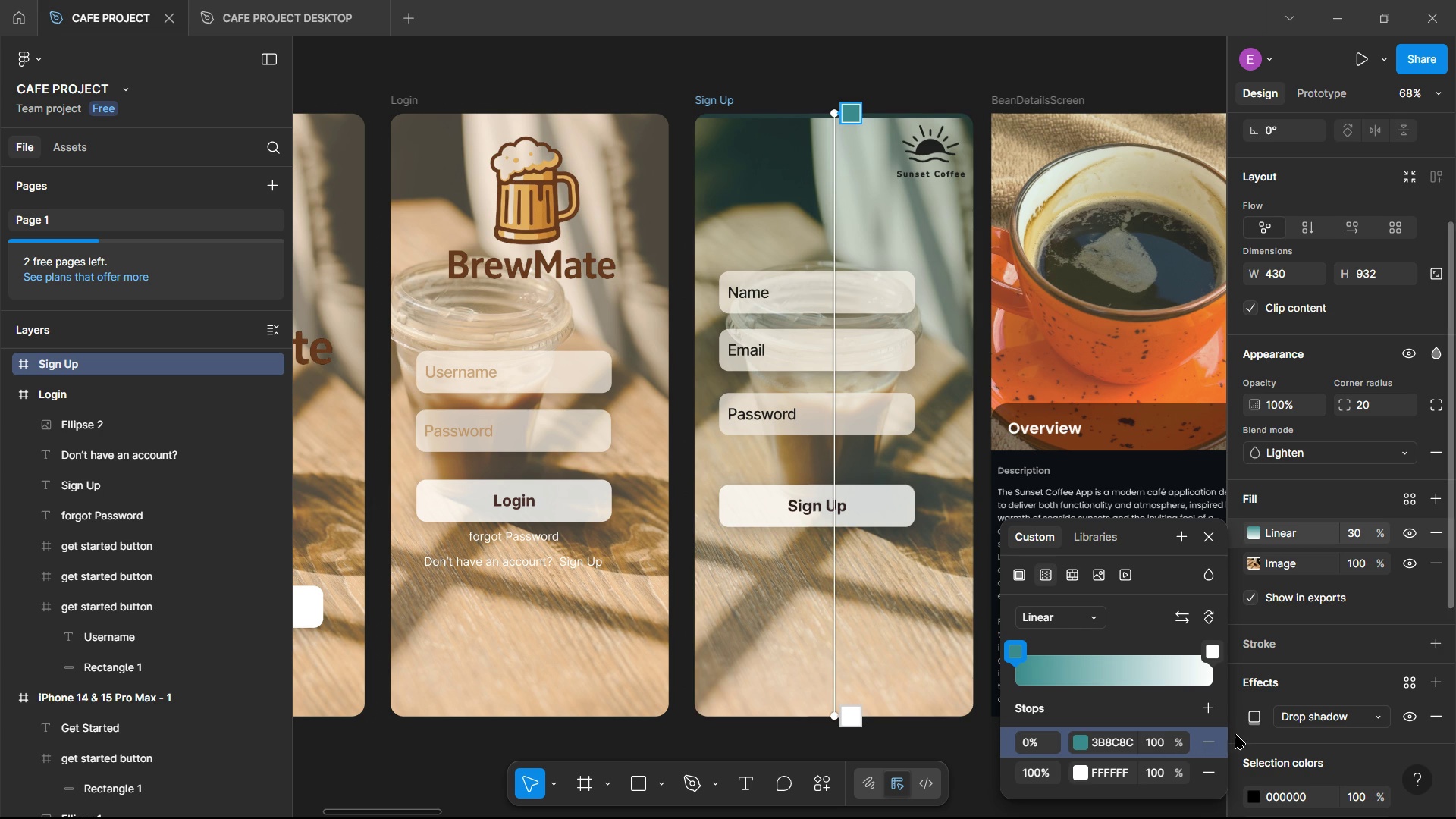 
left_click([1206, 736])
 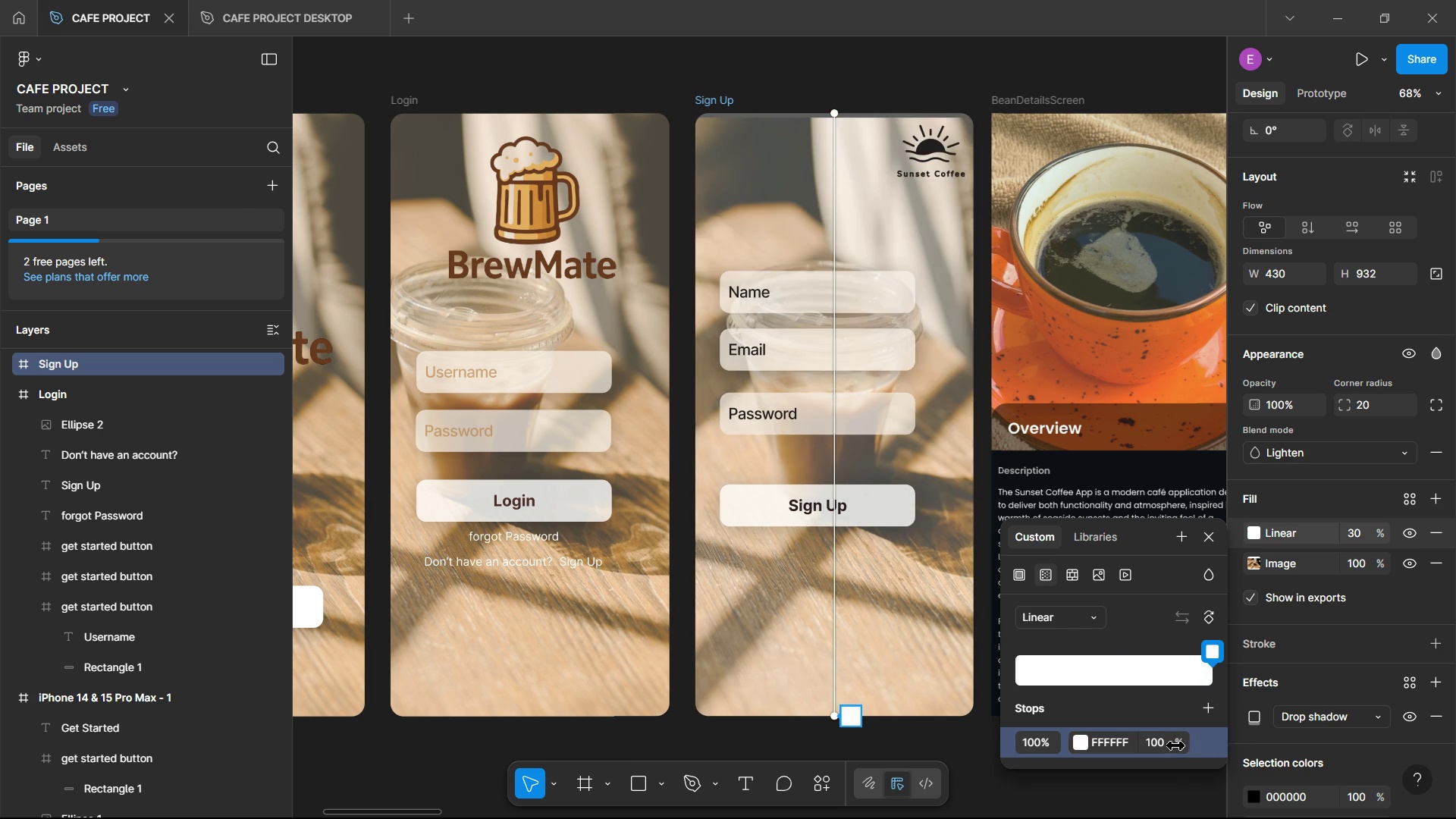 
key(Alt+AltLeft)
 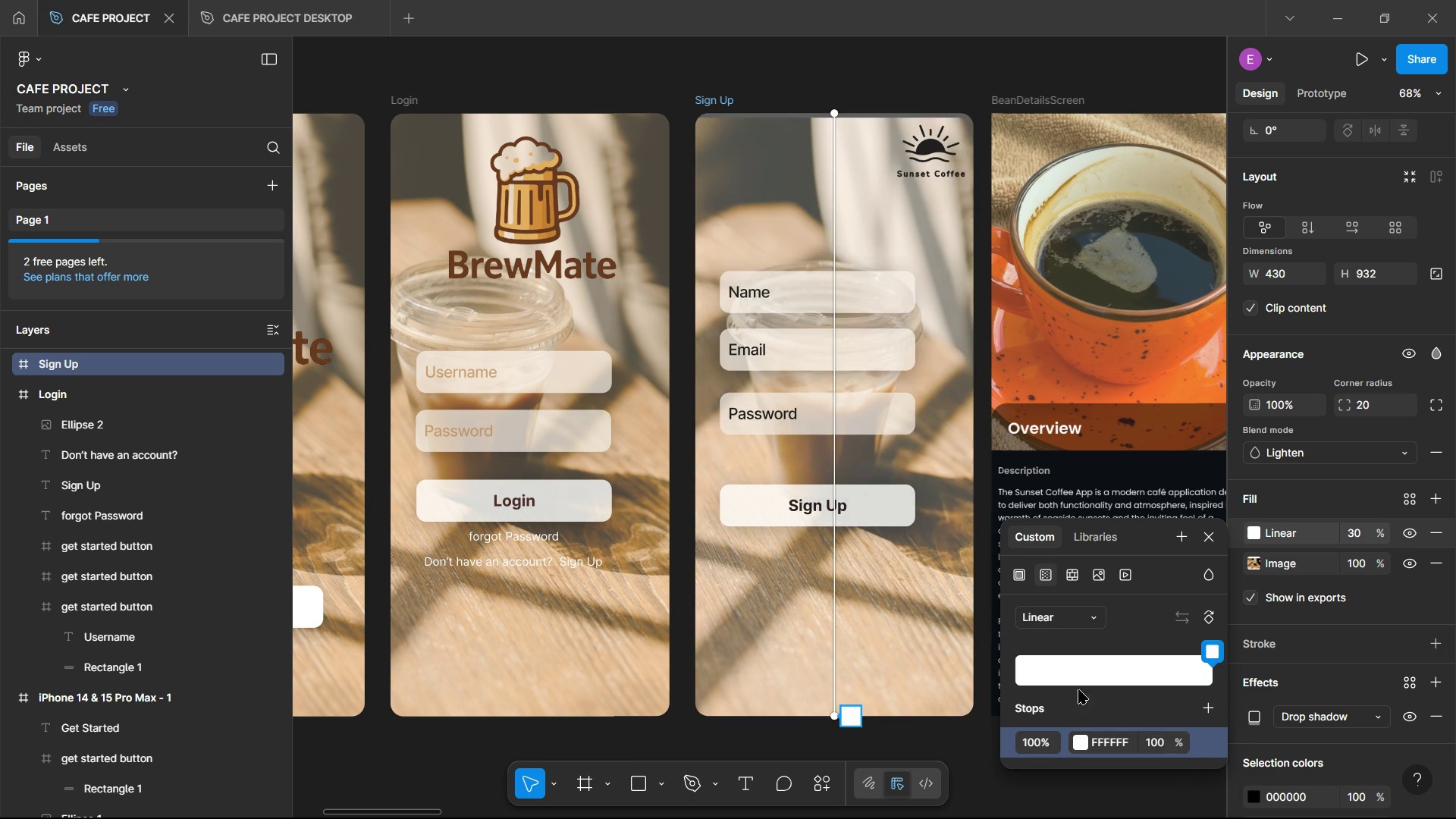 
key(Alt+Tab)